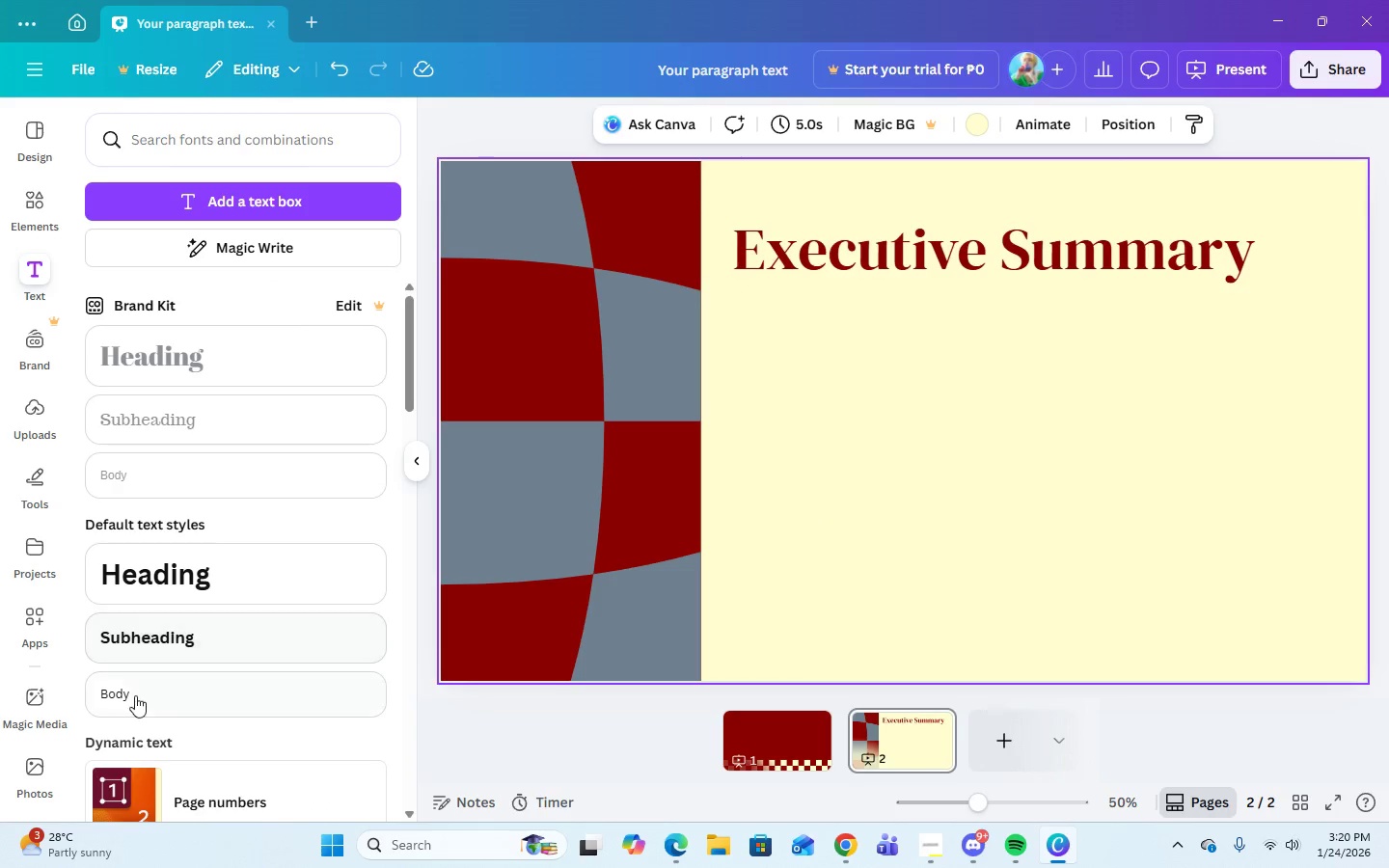 
left_click([125, 633])
 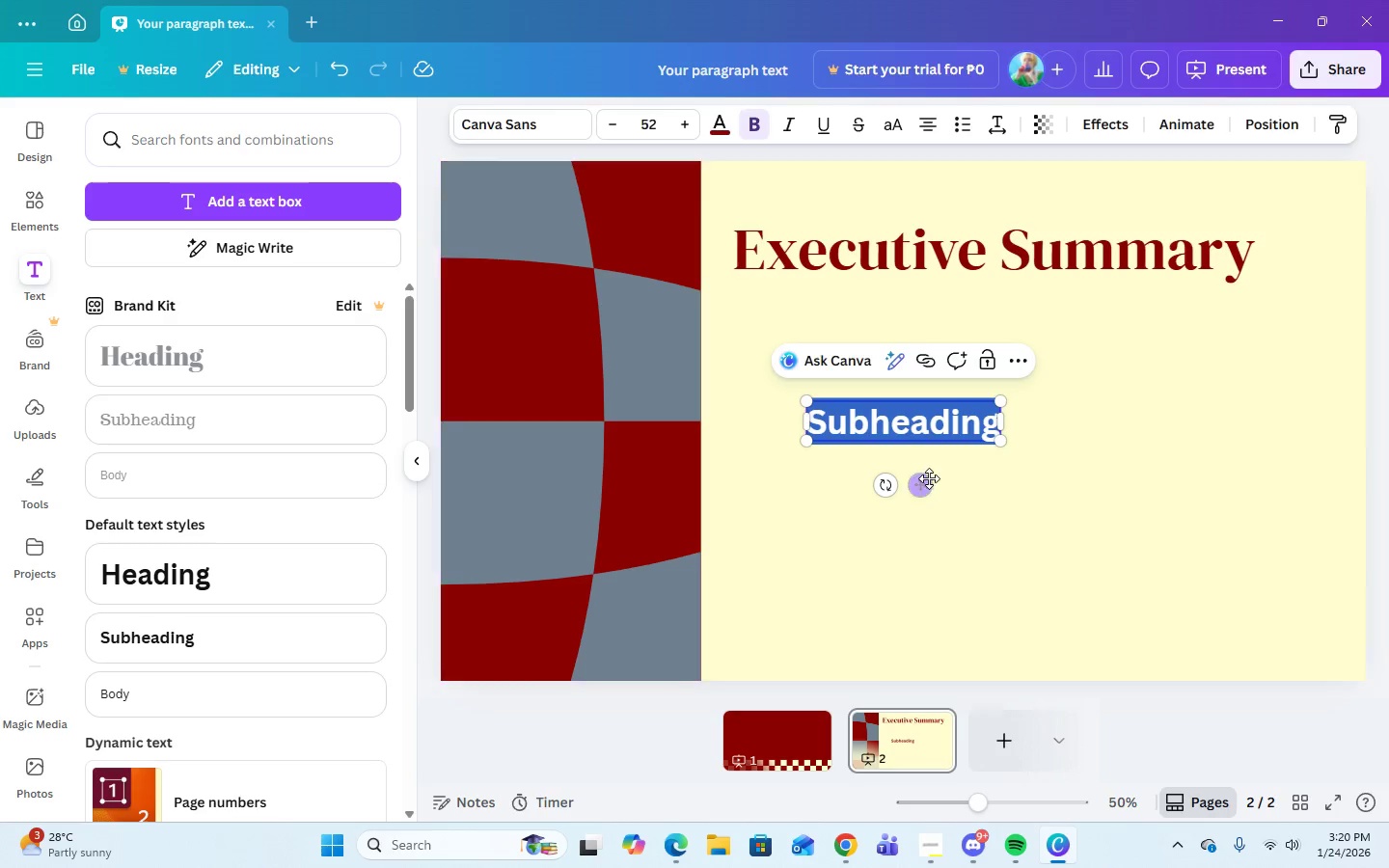 
left_click_drag(start_coordinate=[920, 485], to_coordinate=[850, 393])
 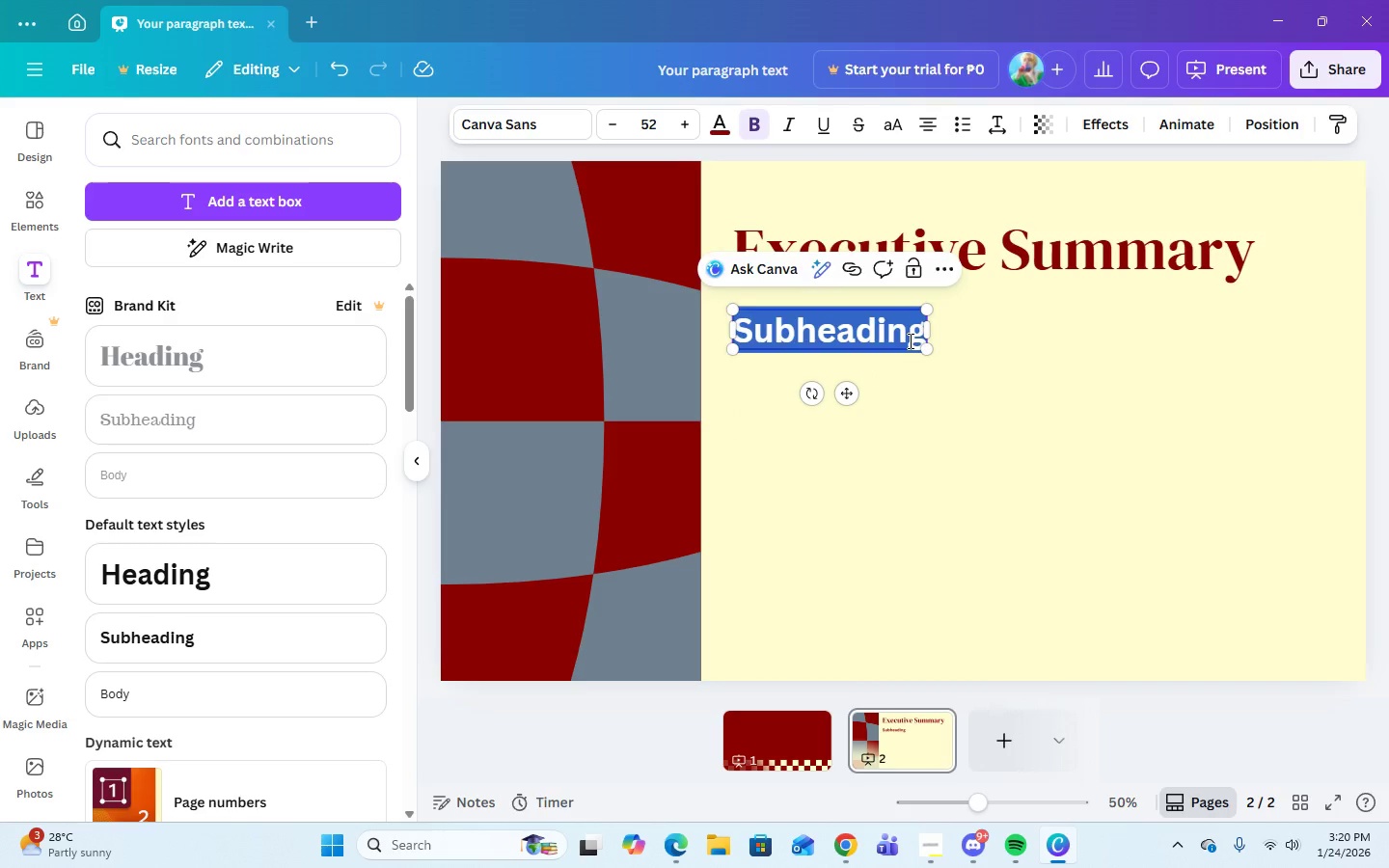 
left_click([909, 340])
 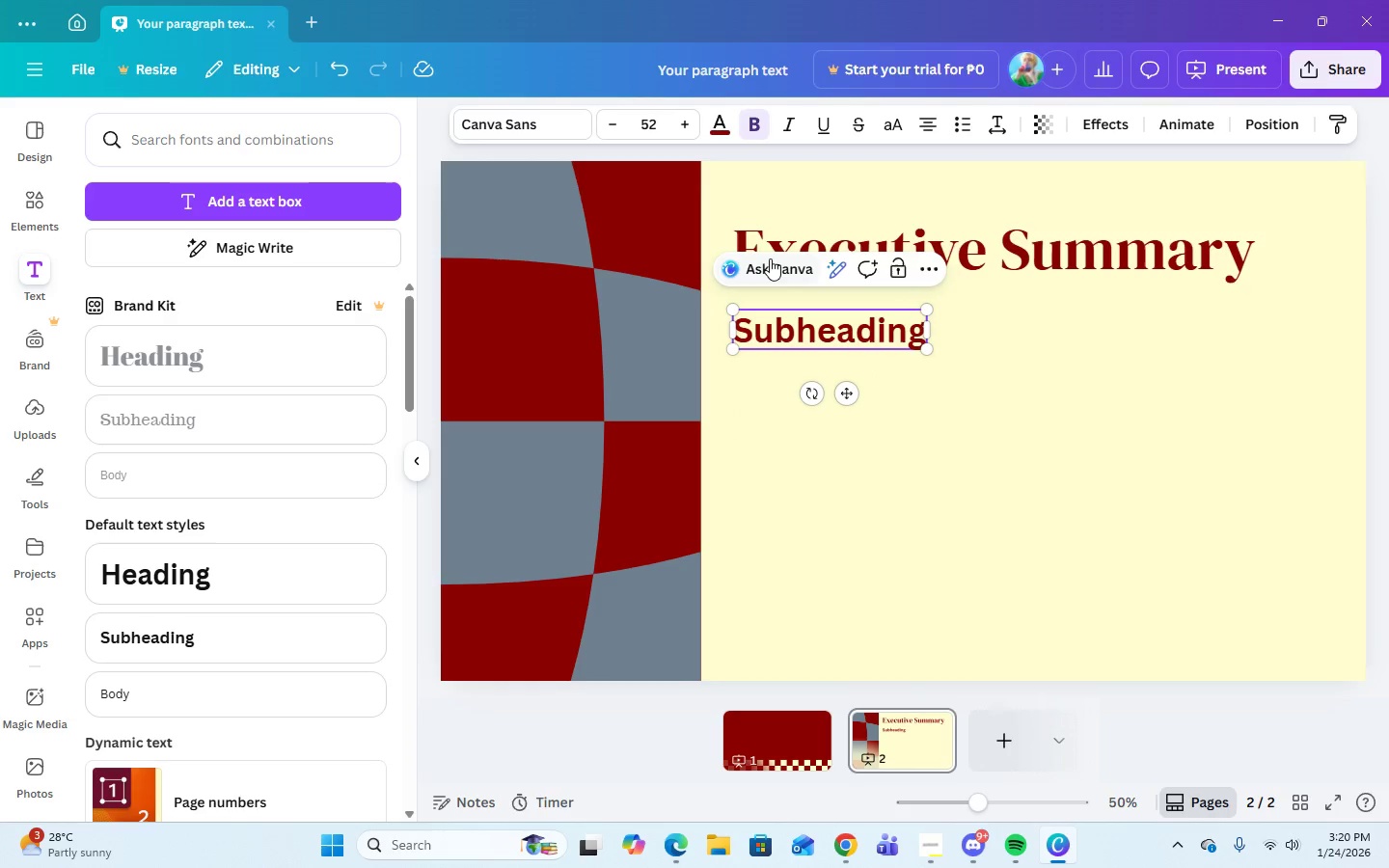 
left_click([566, 122])
 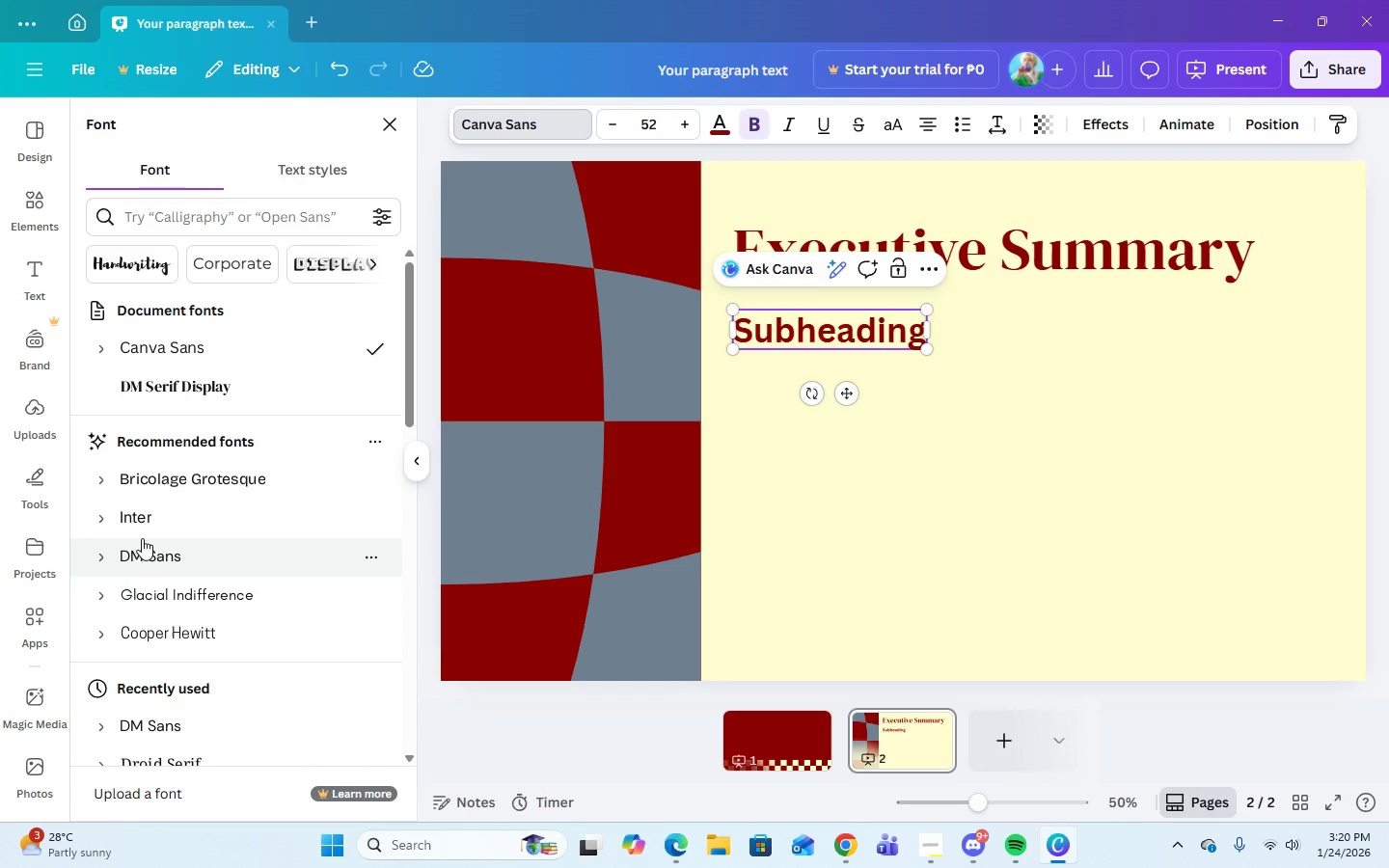 
left_click([99, 482])
 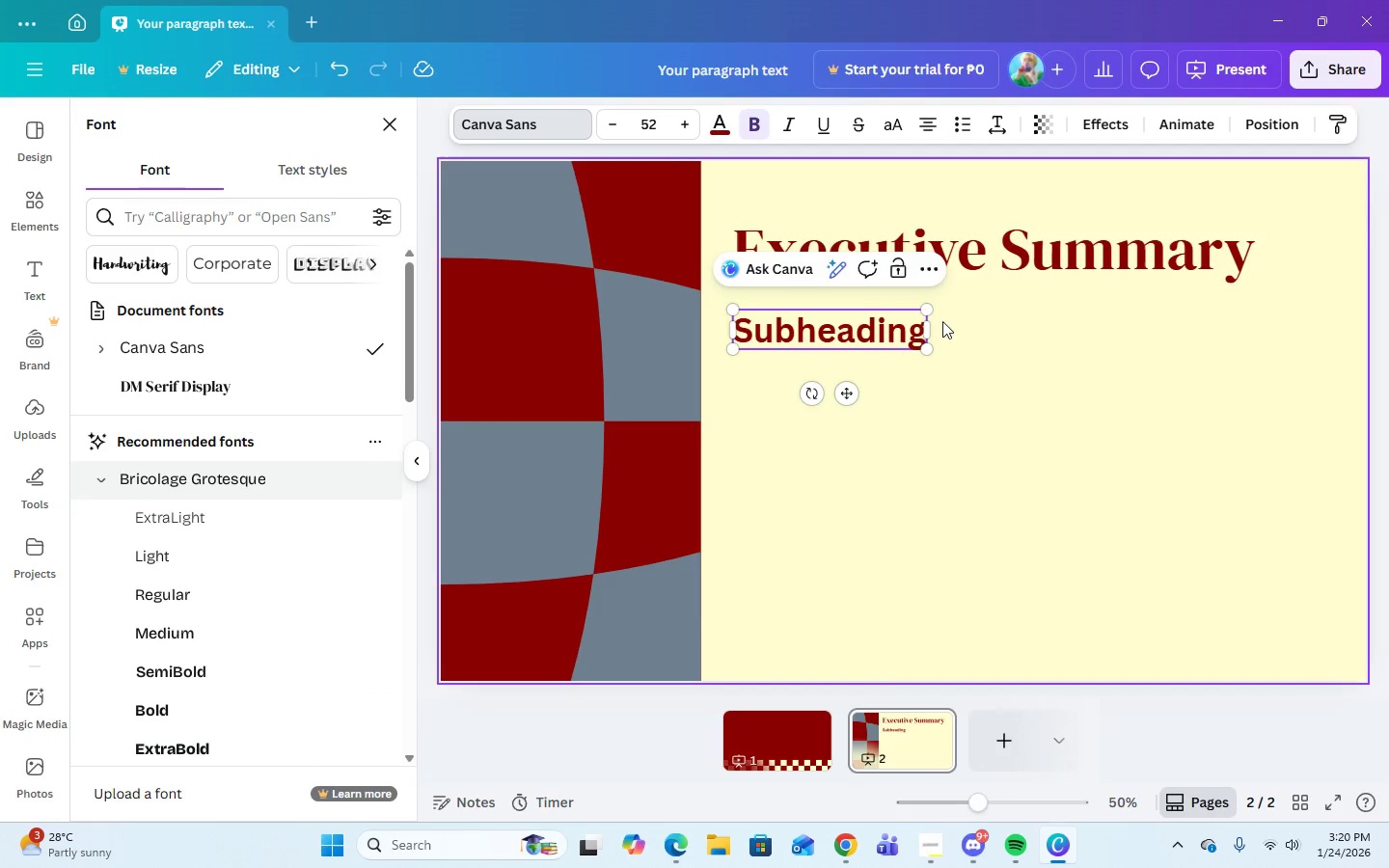 
double_click([916, 340])
 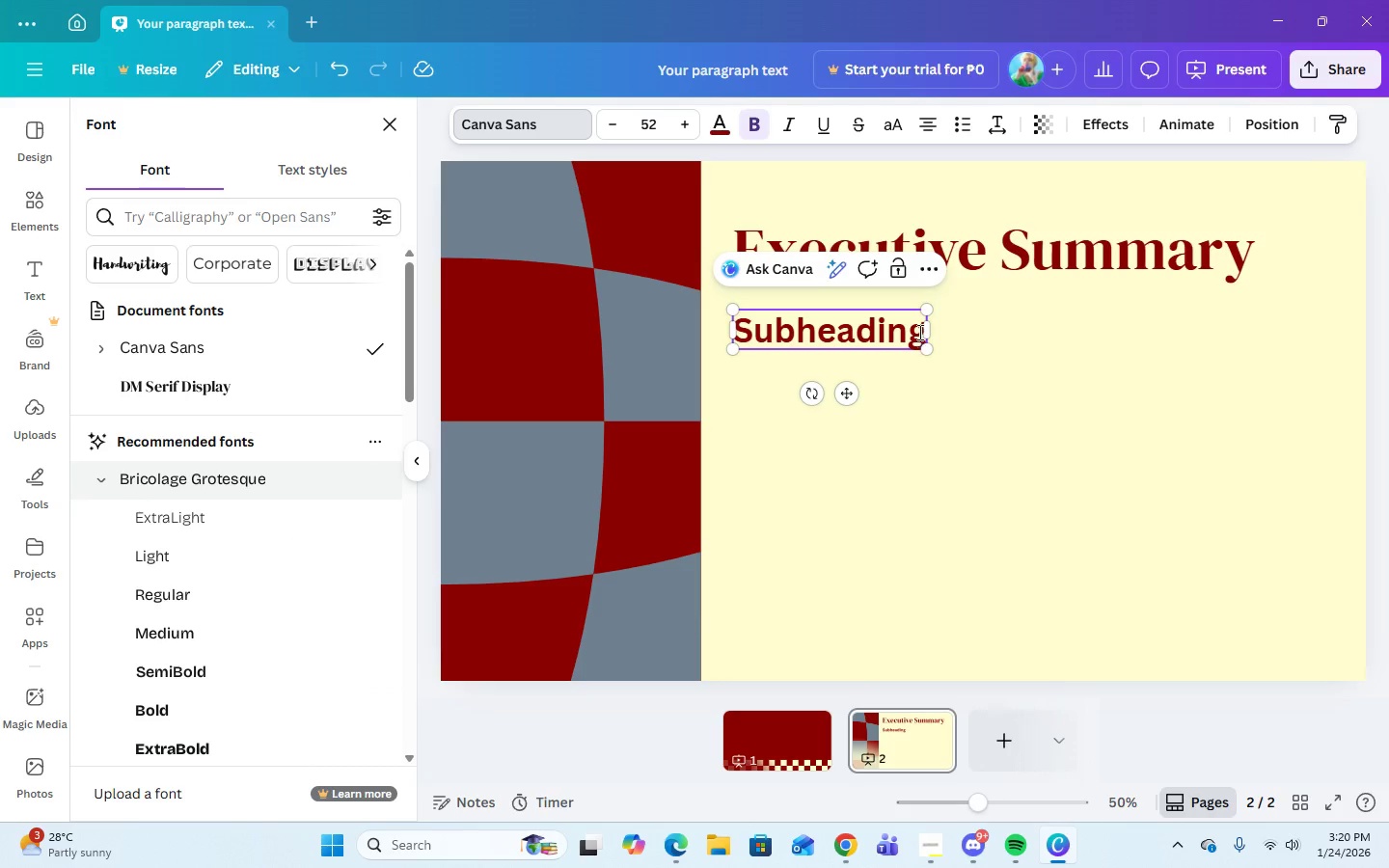 
left_click([918, 327])
 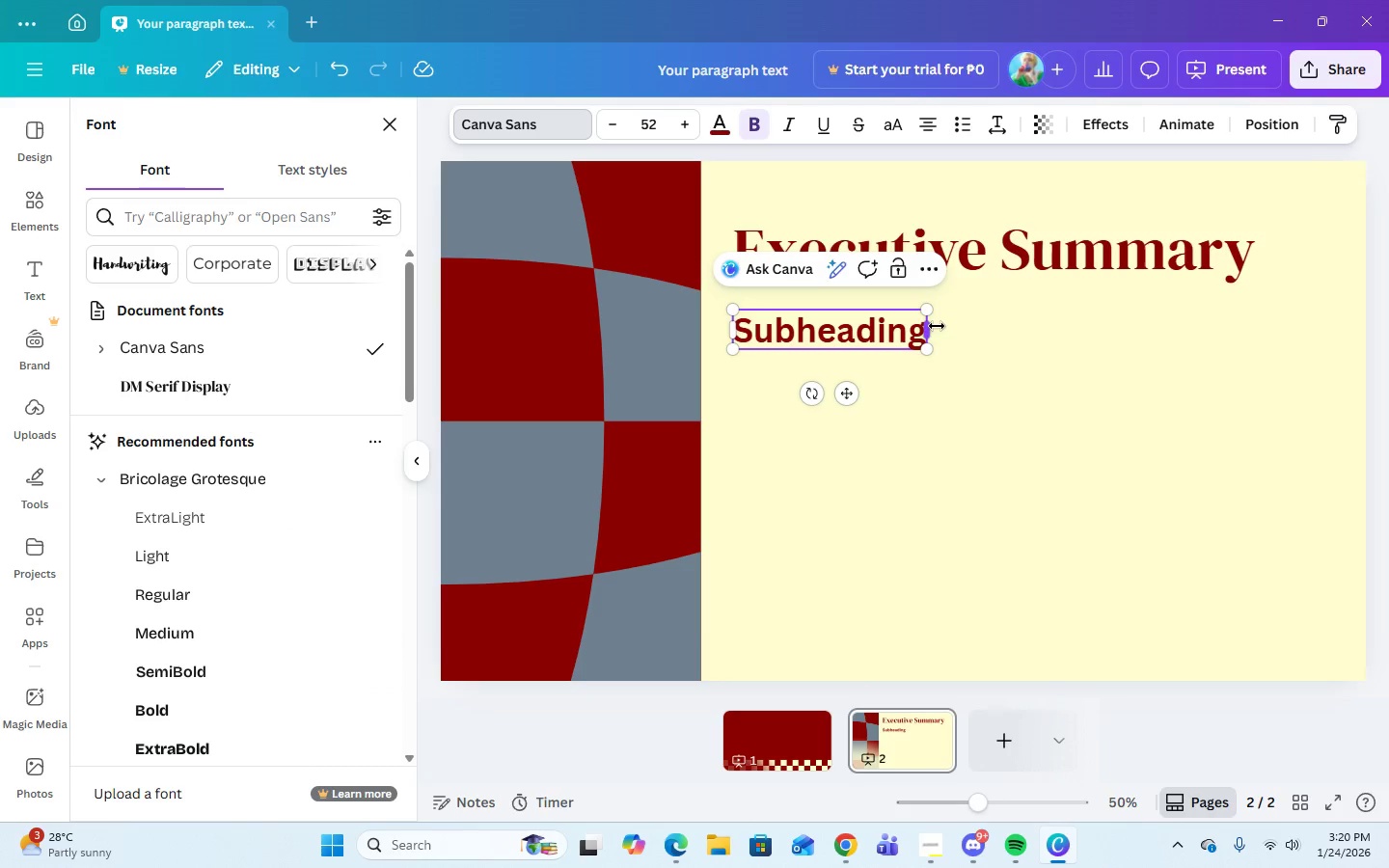 
key(Backspace)
 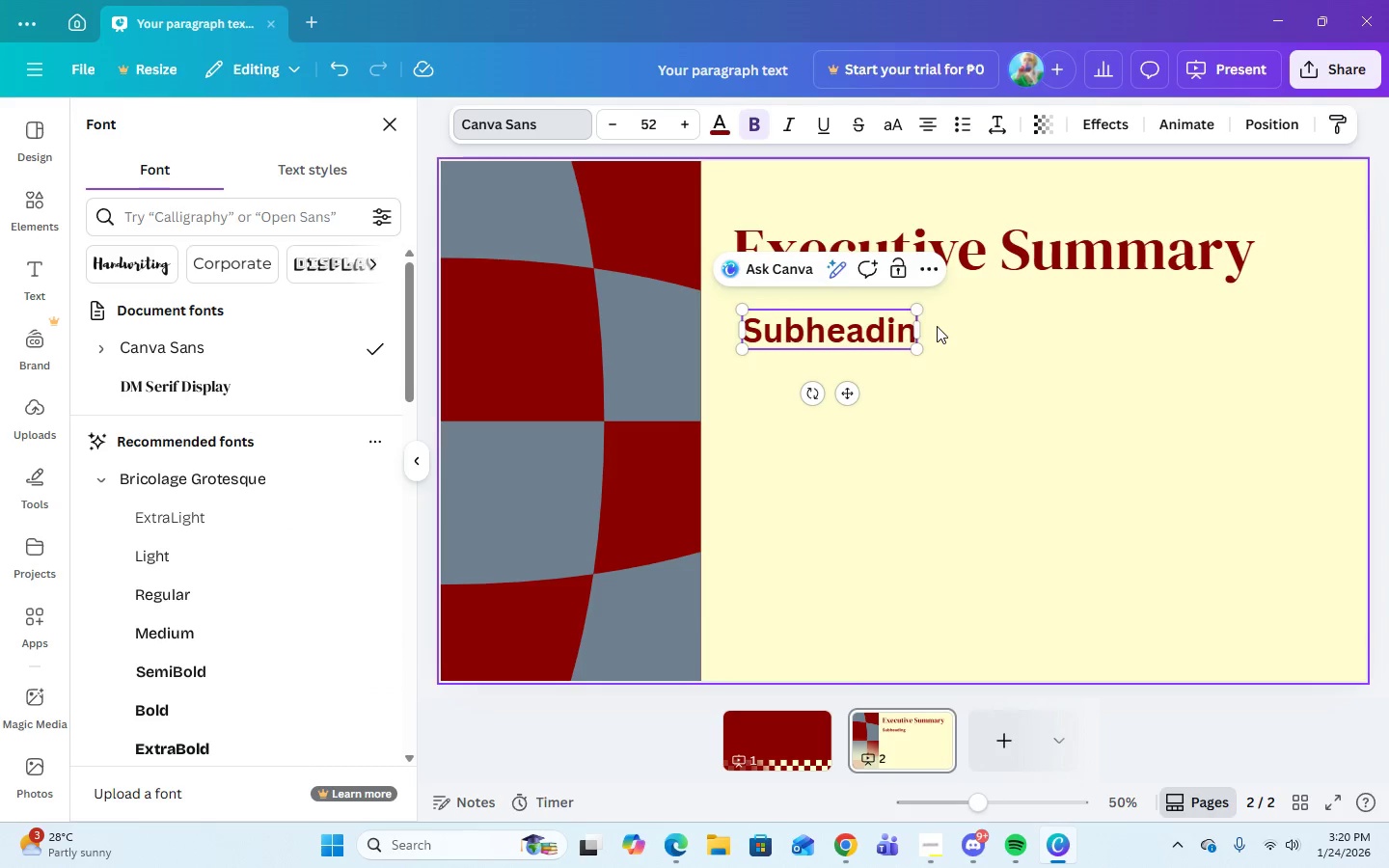 
key(Backspace)
 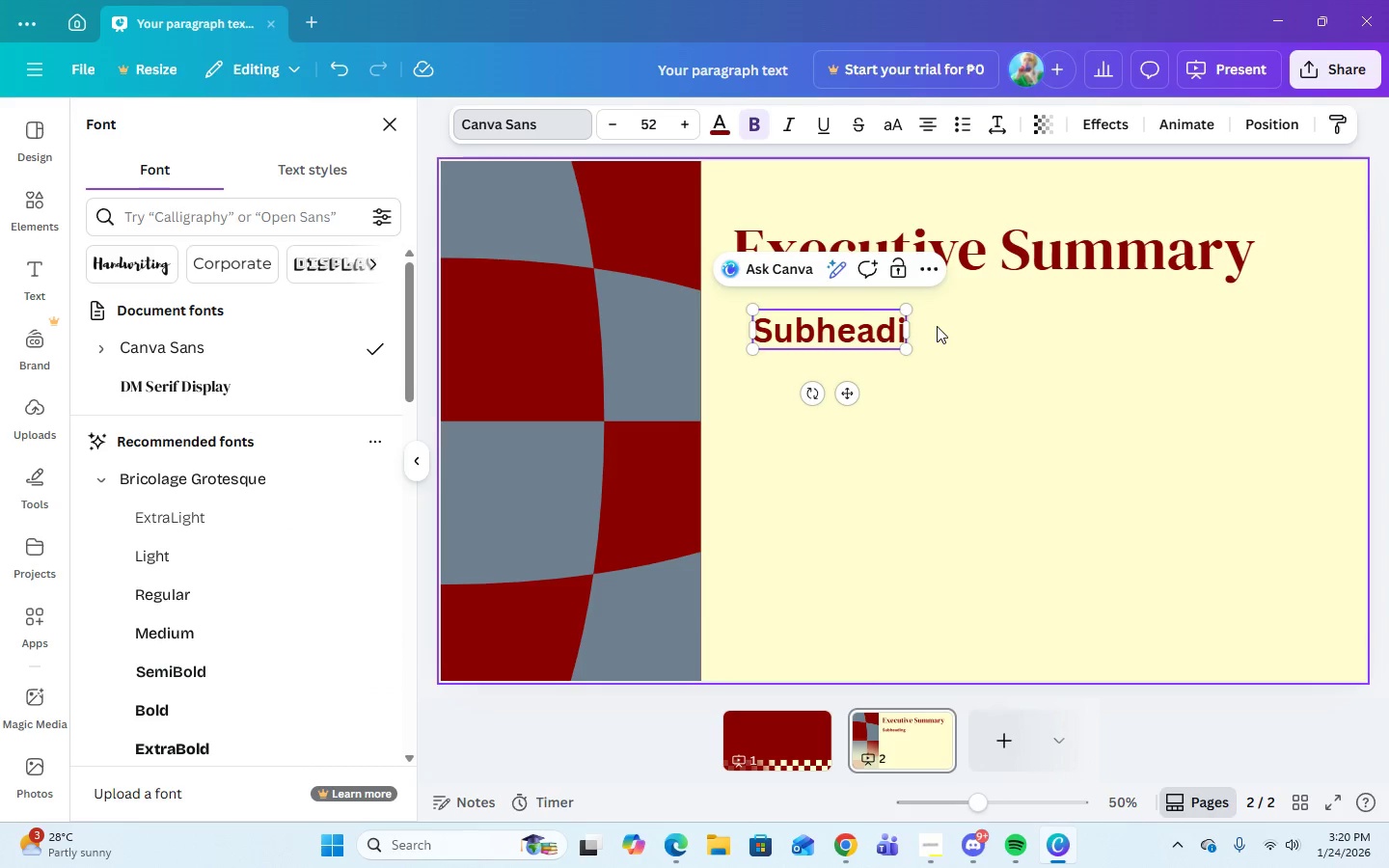 
key(Backspace)
 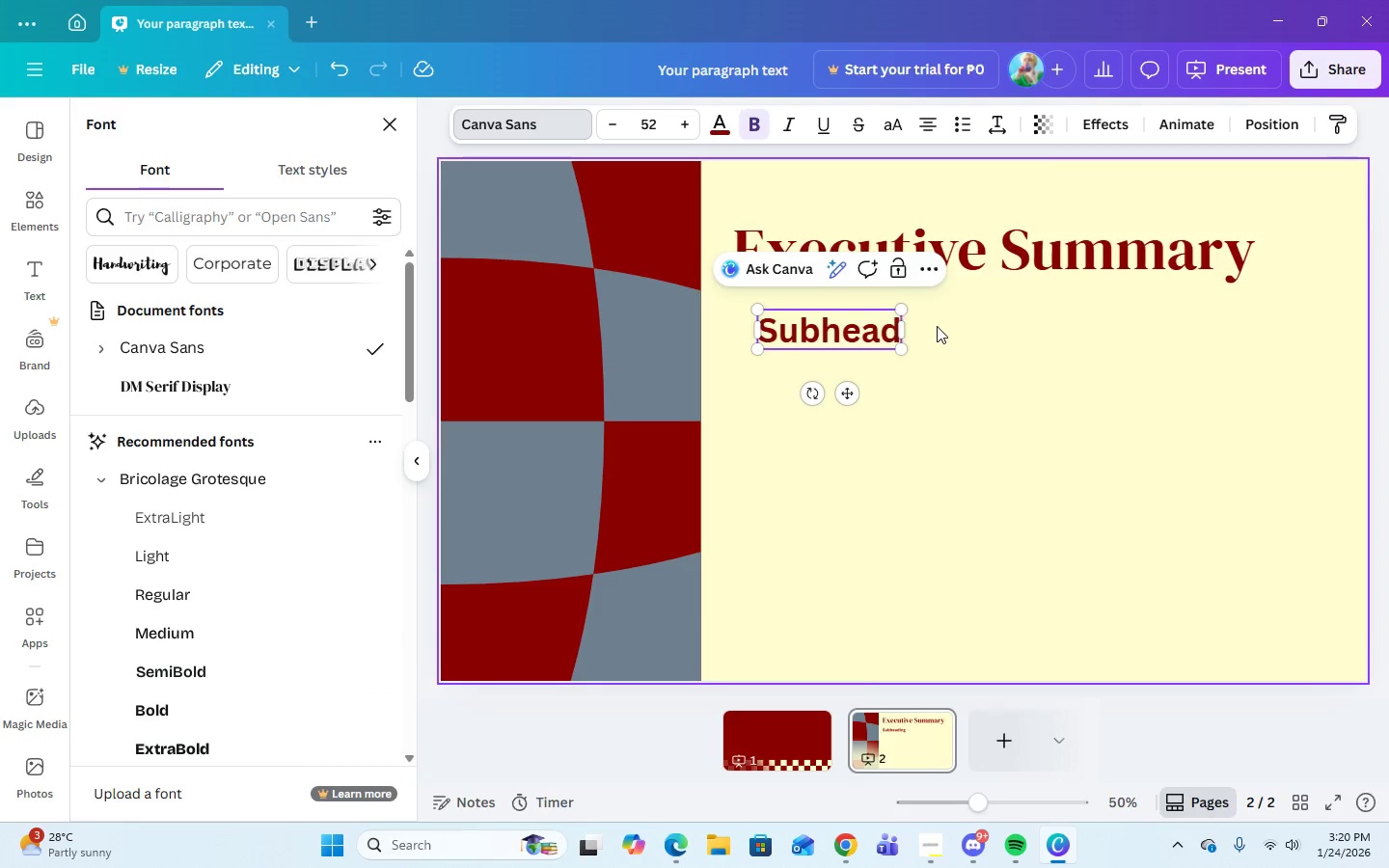 
key(Backspace)
 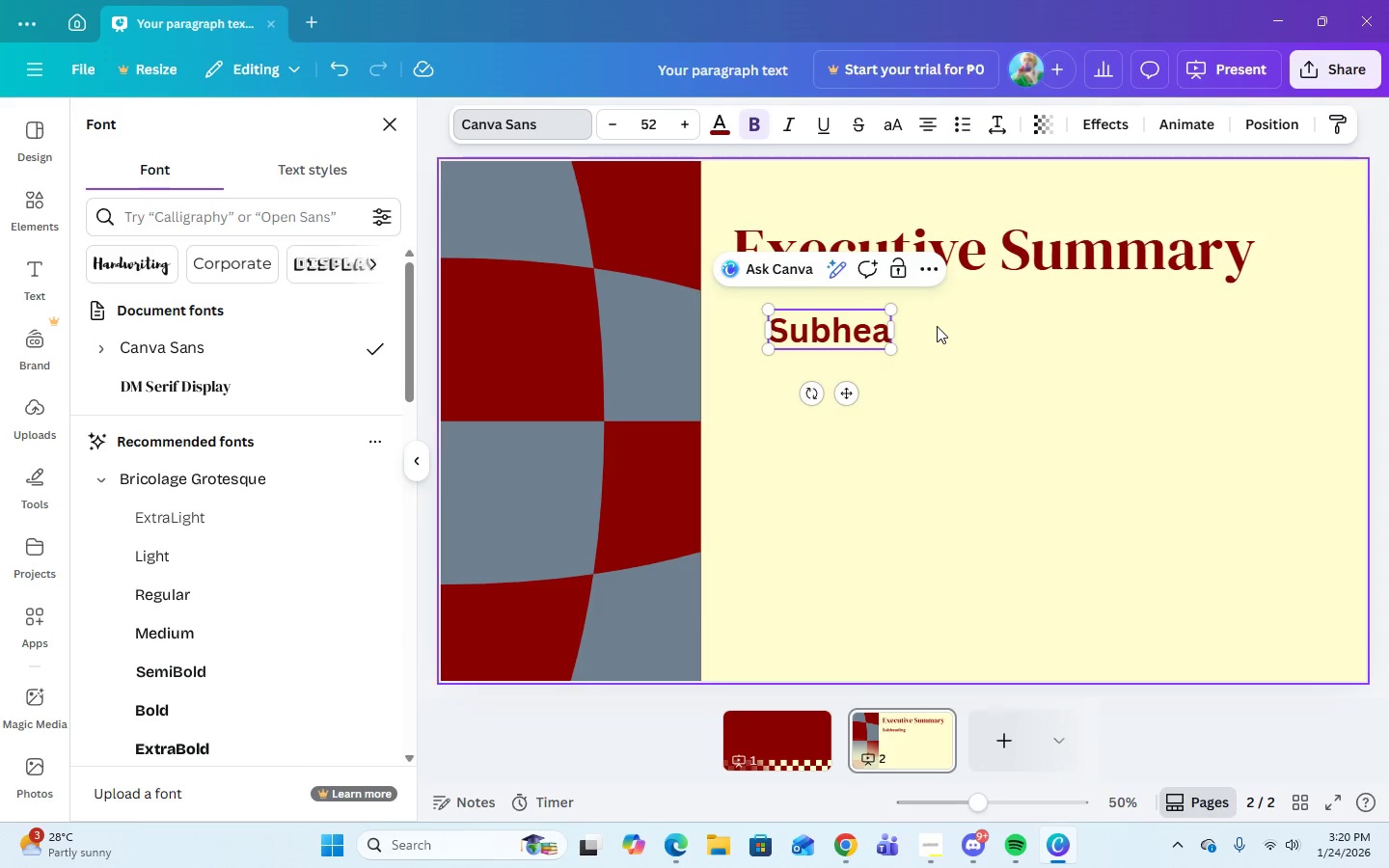 
key(Backspace)
 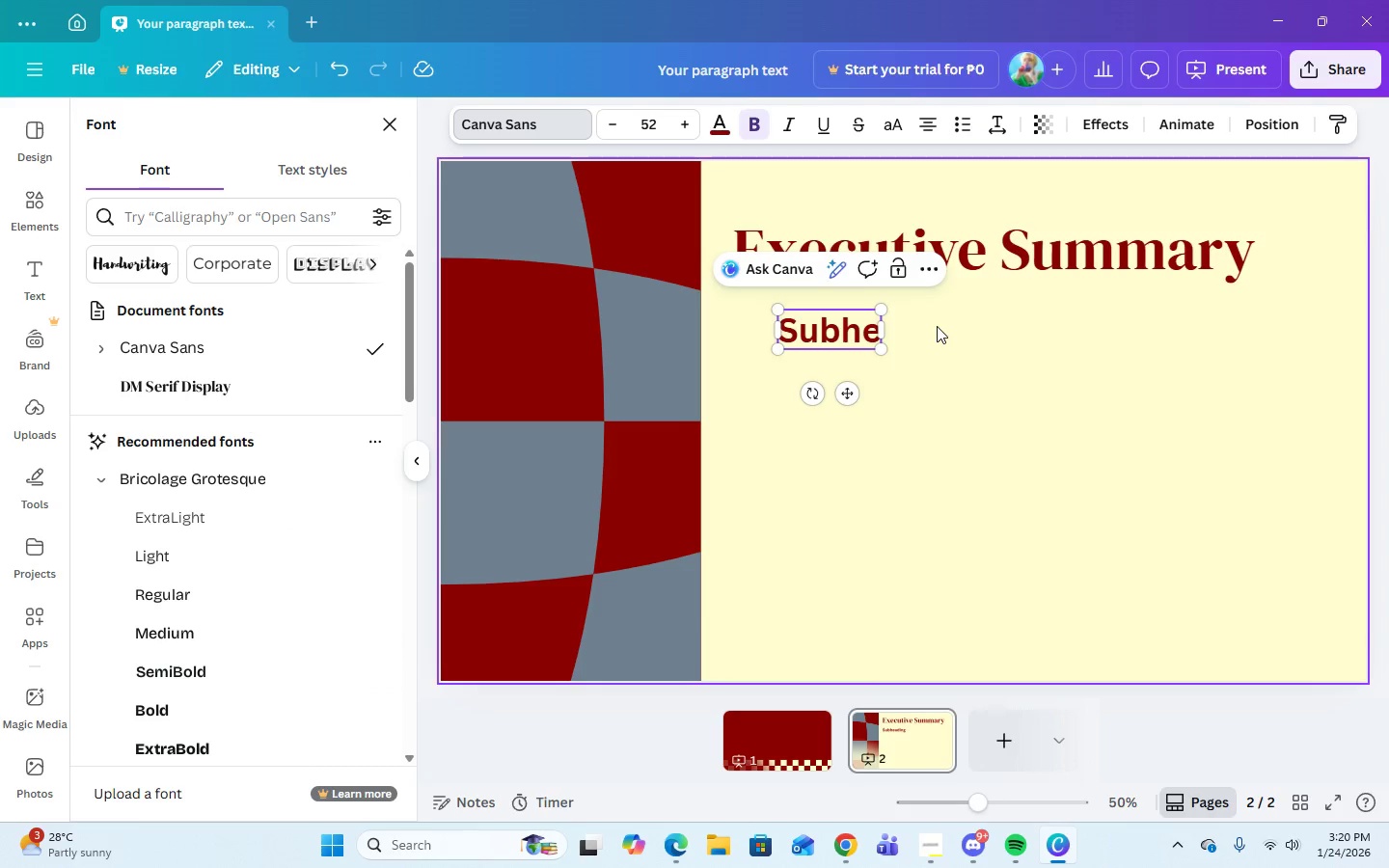 
key(Backspace)
 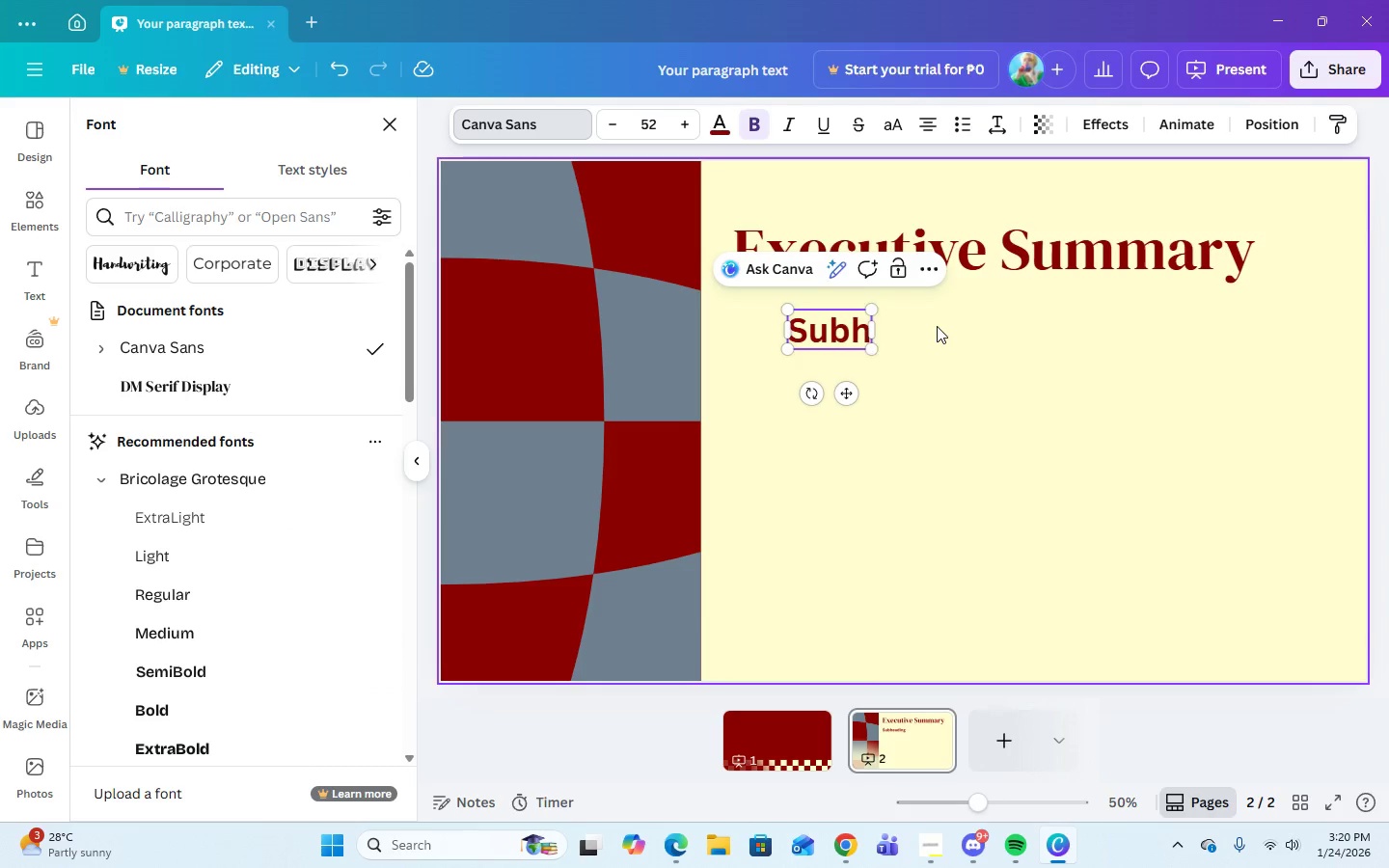 
key(Backspace)
 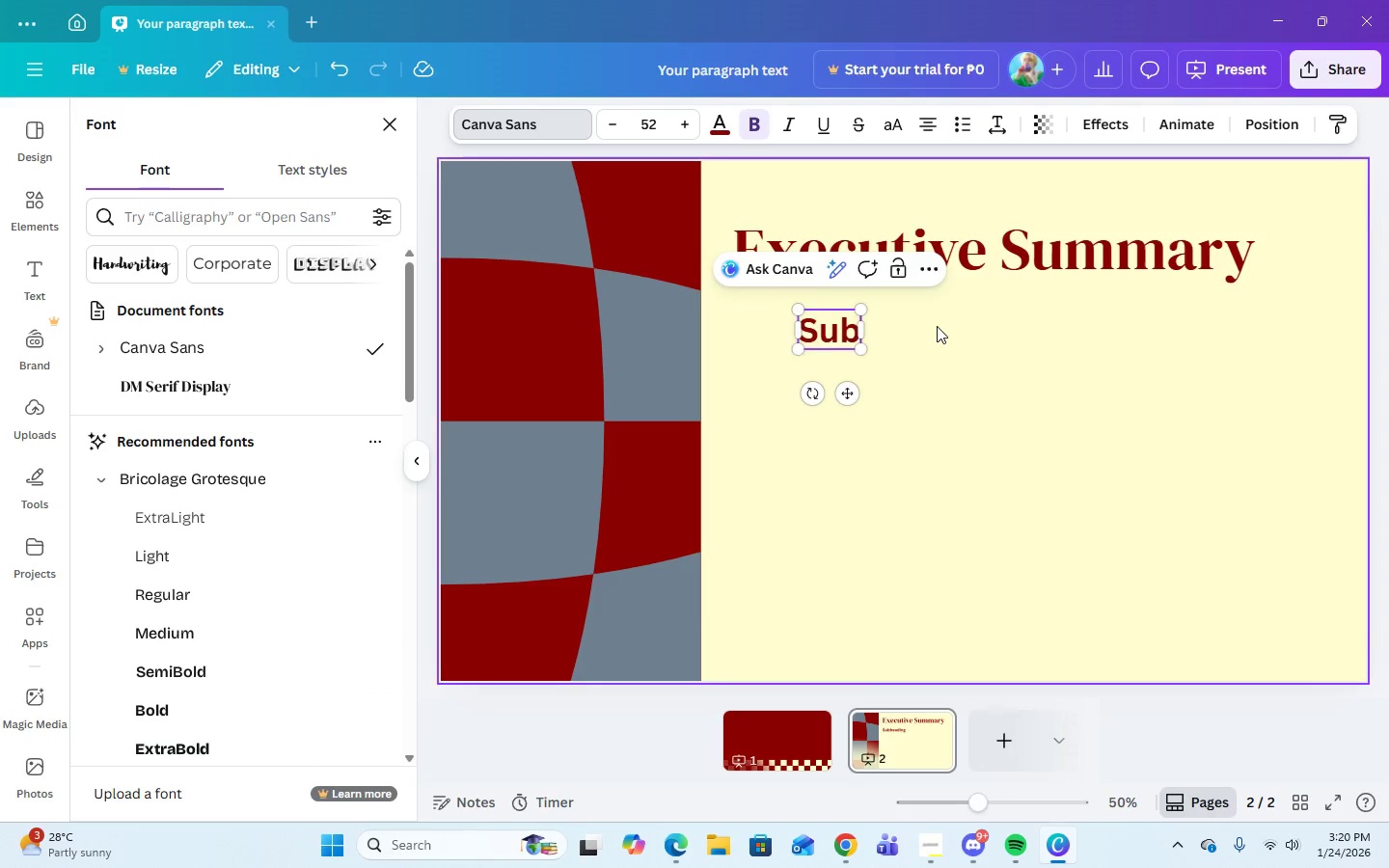 
key(Backspace)
 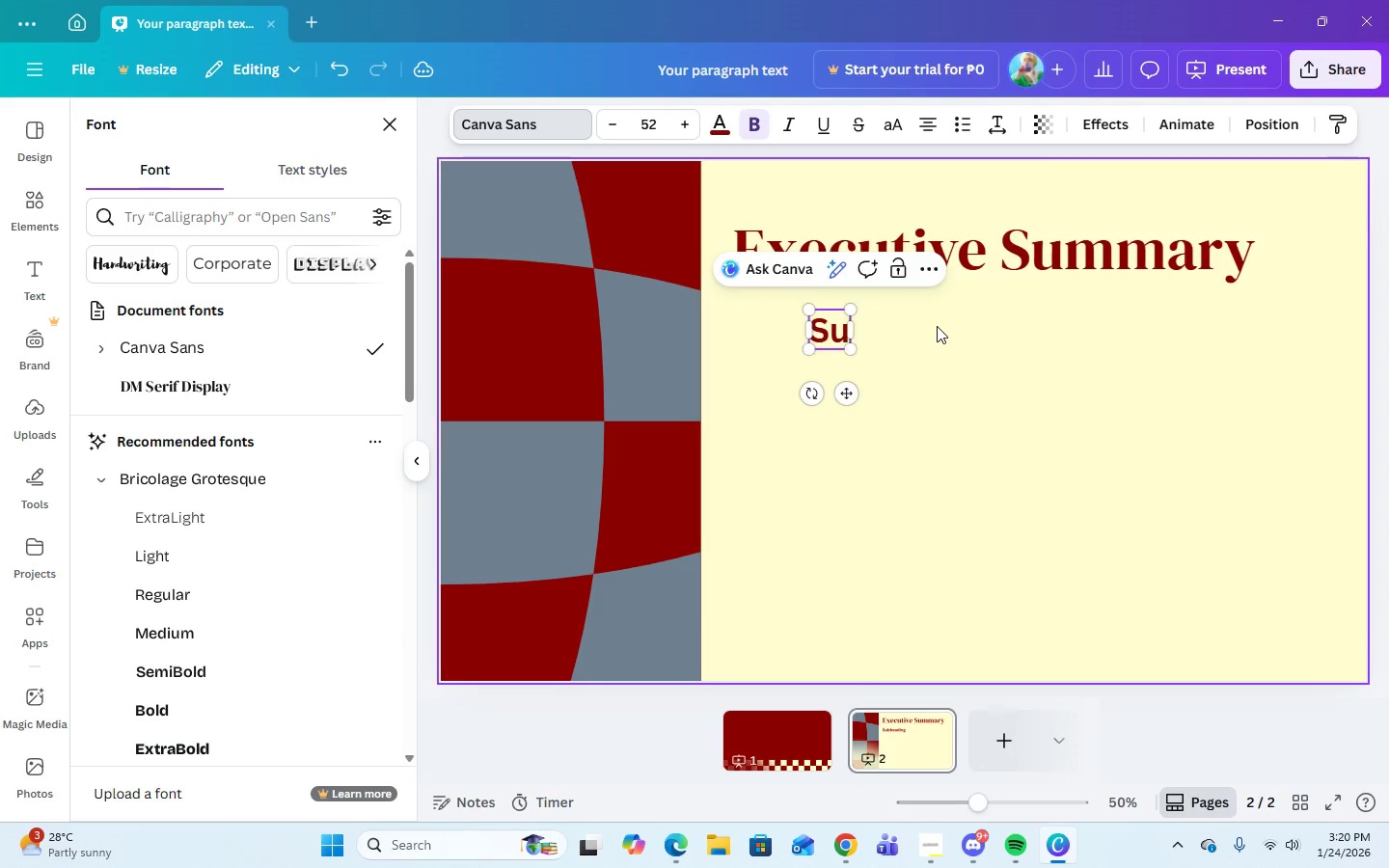 
key(Backspace)
 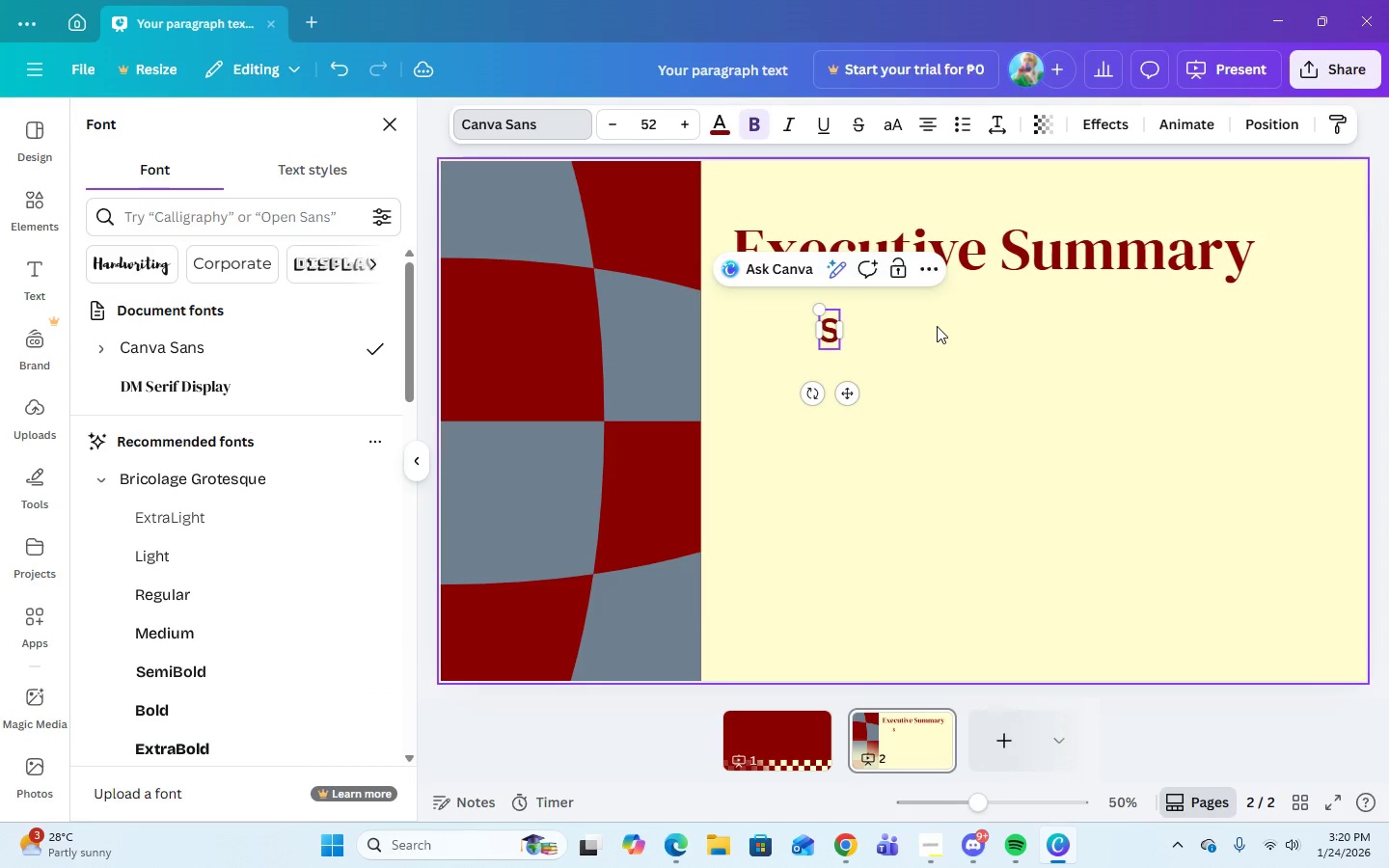 
key(Backspace)
 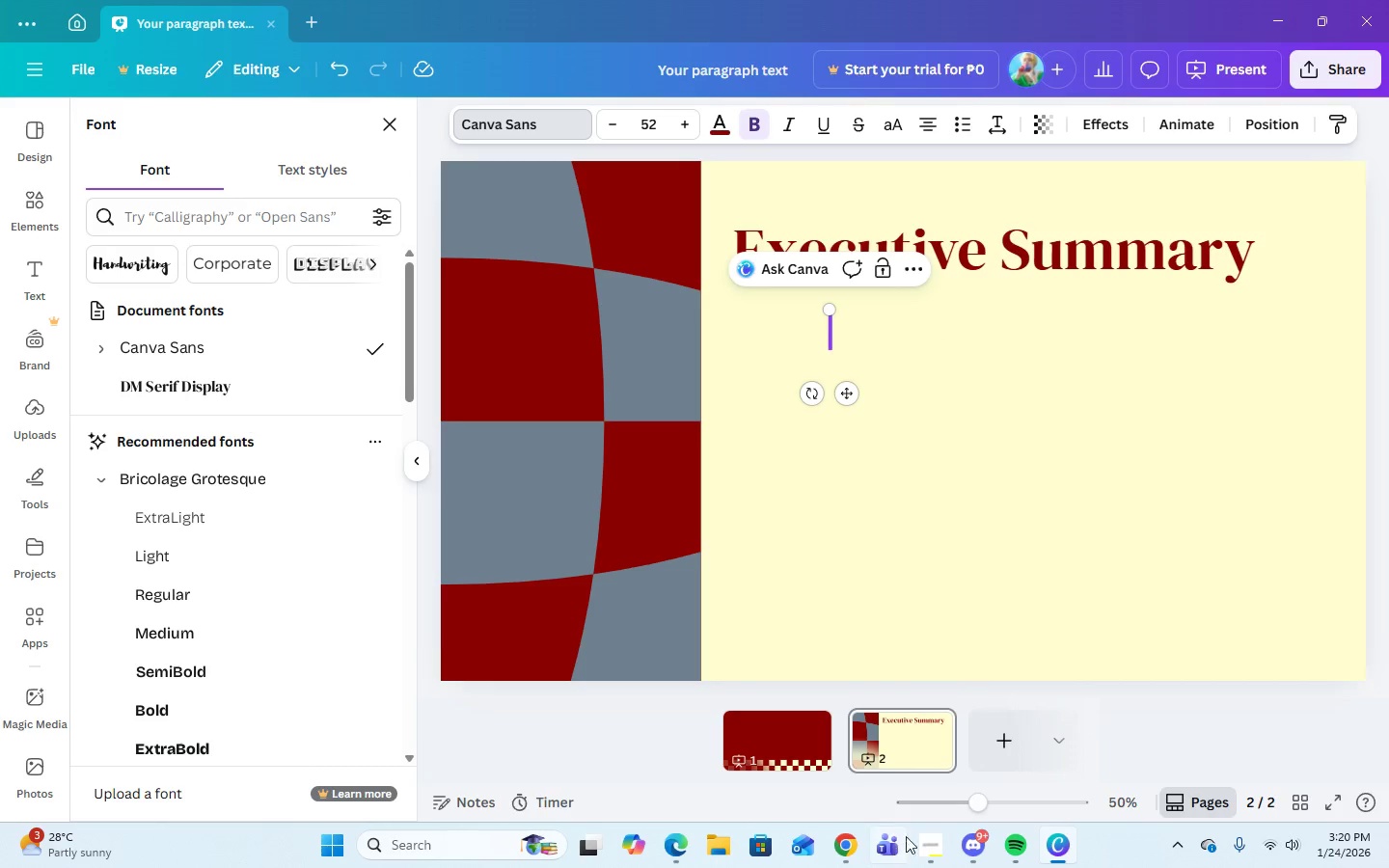 
left_click([921, 837])